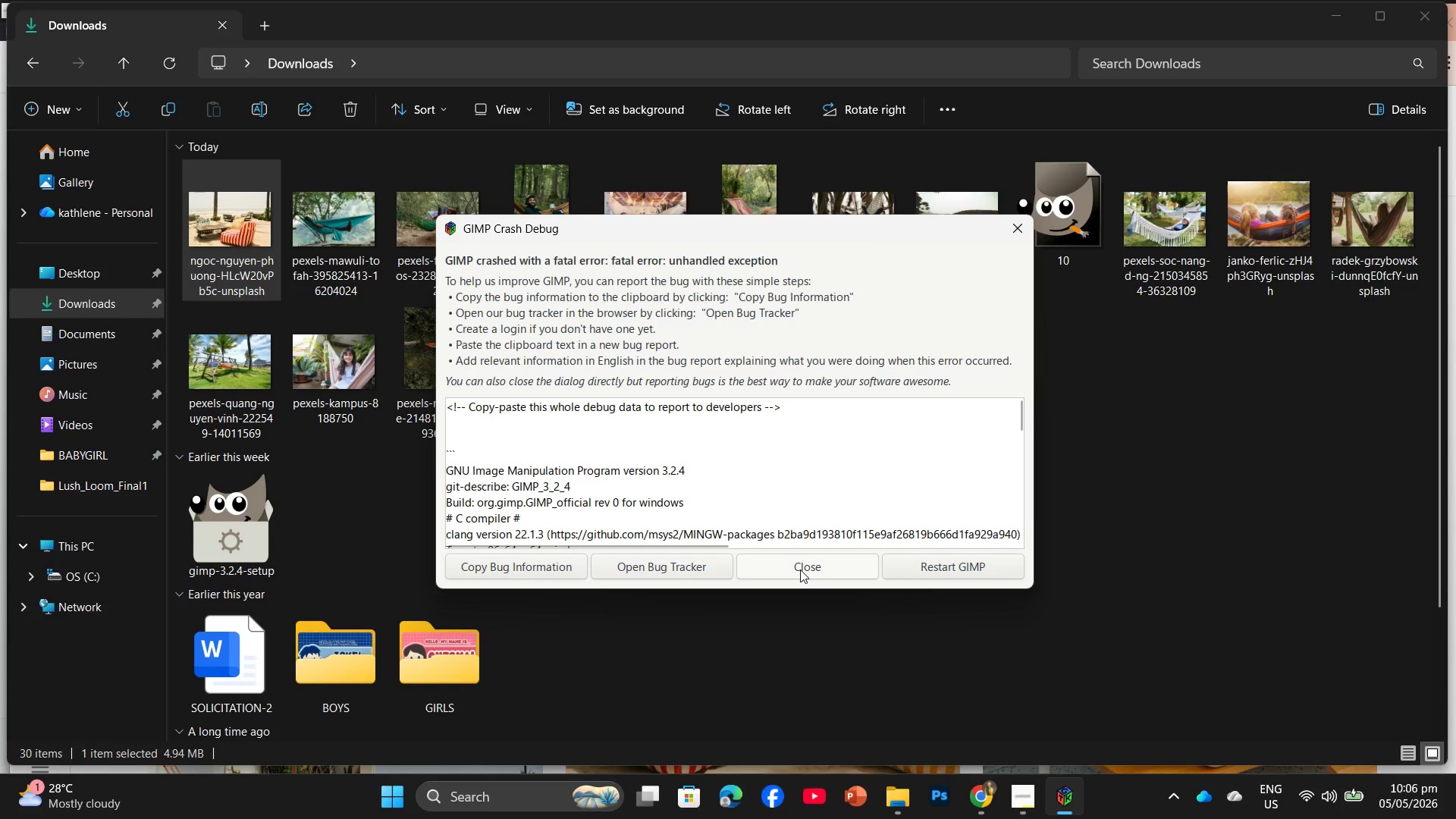 
left_click([800, 570])
 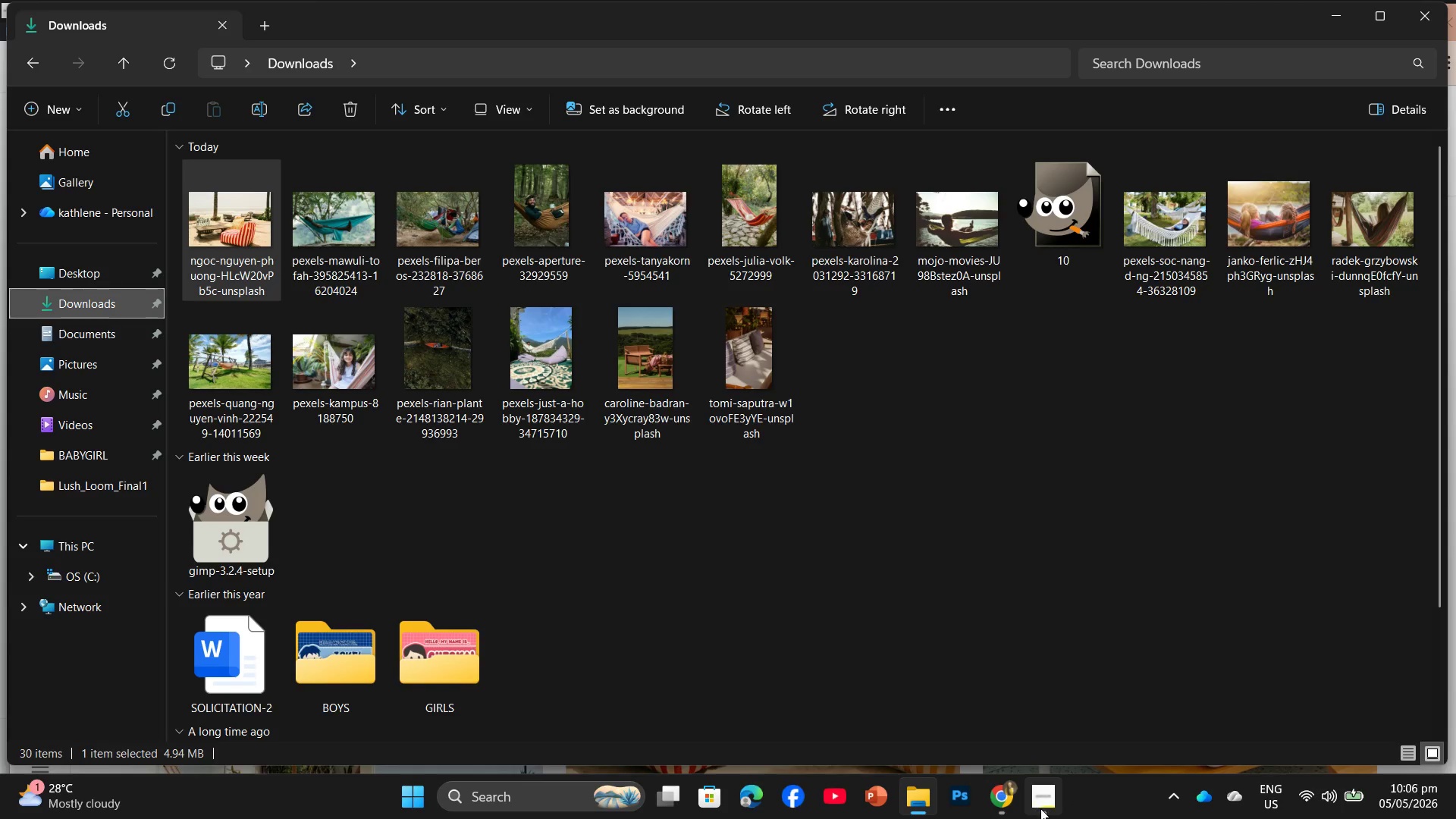 
left_click([1040, 808])